 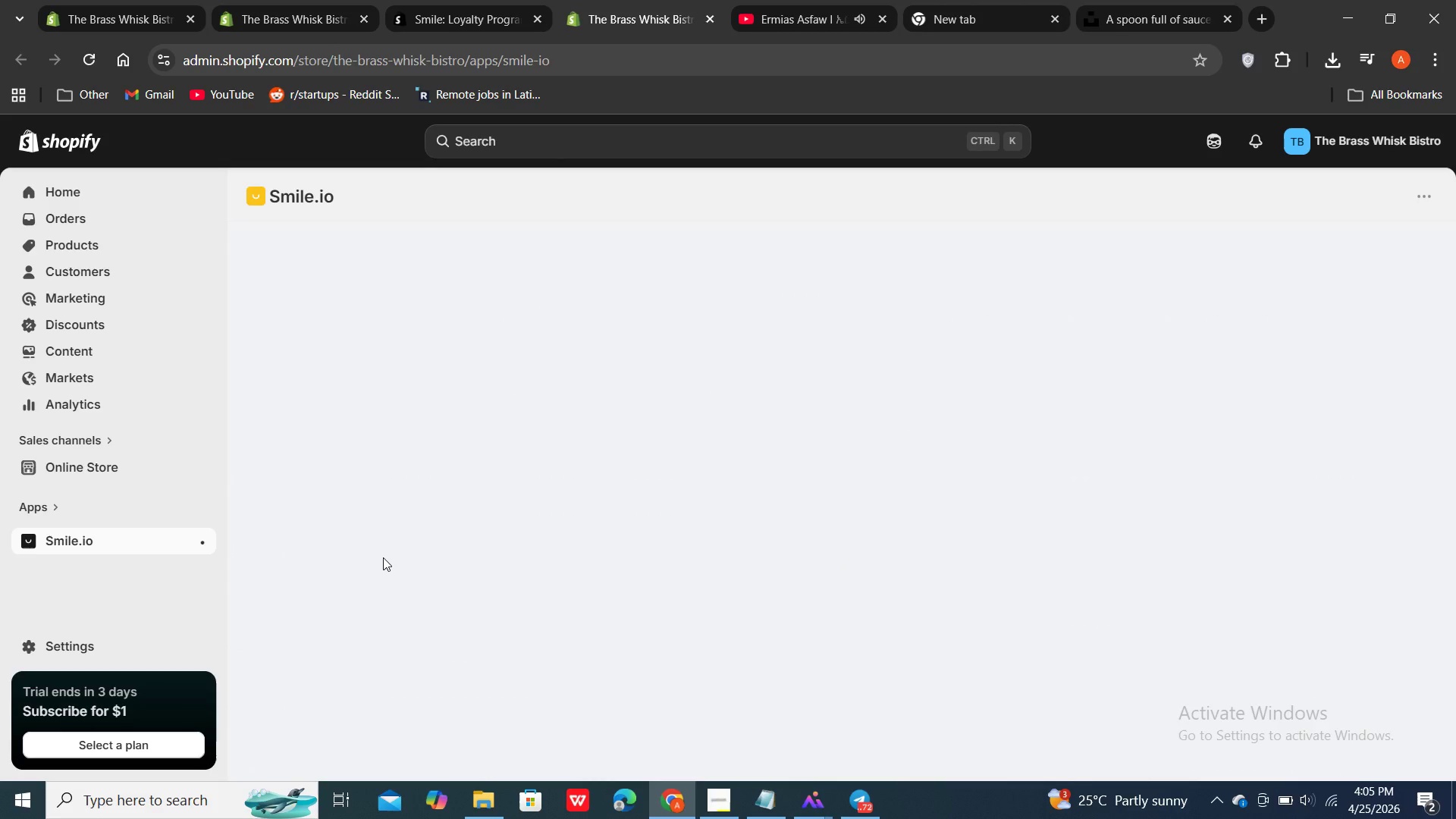 
scroll: coordinate [781, 533], scroll_direction: down, amount: 2.0
 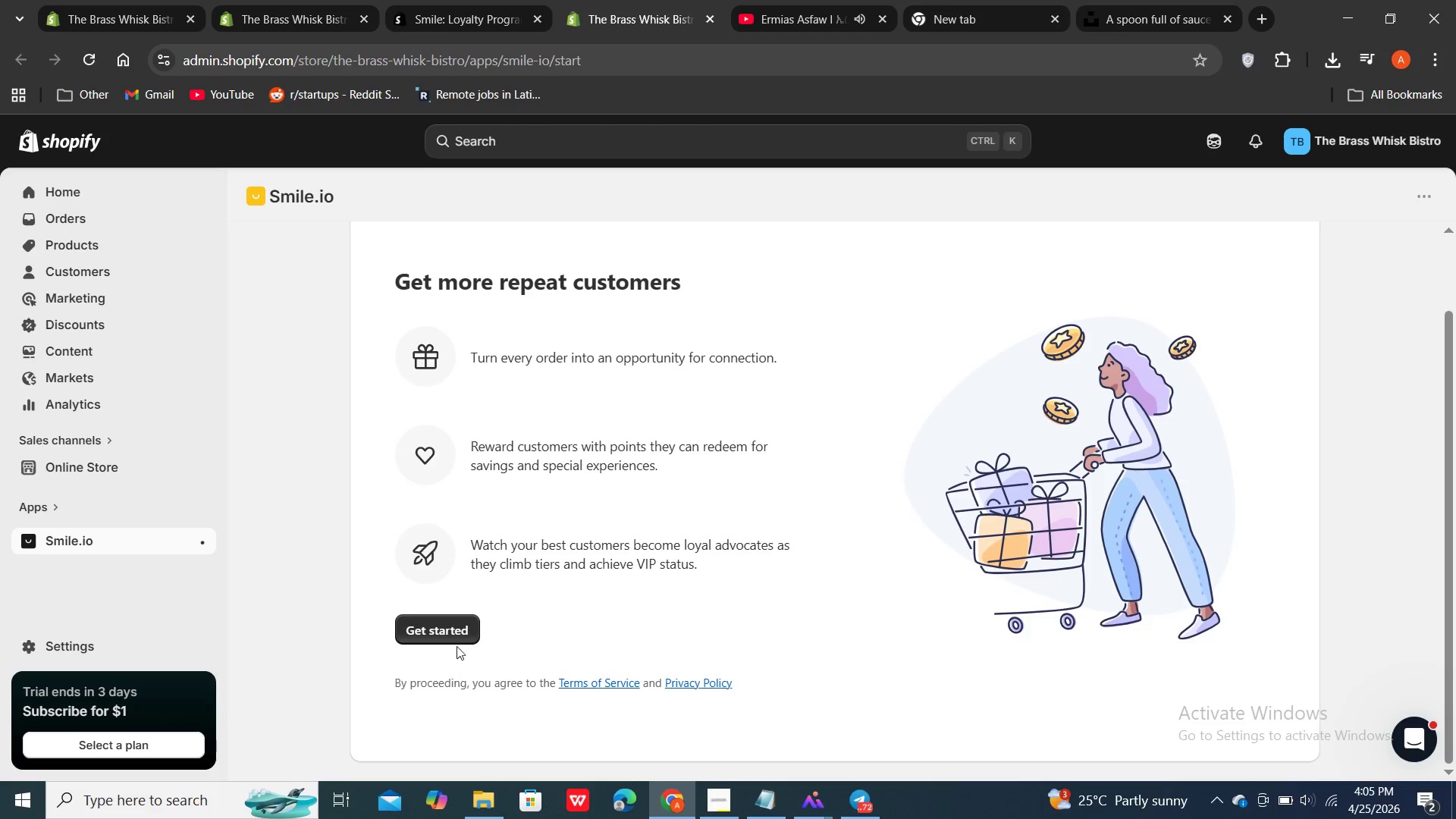 
double_click([456, 628])
 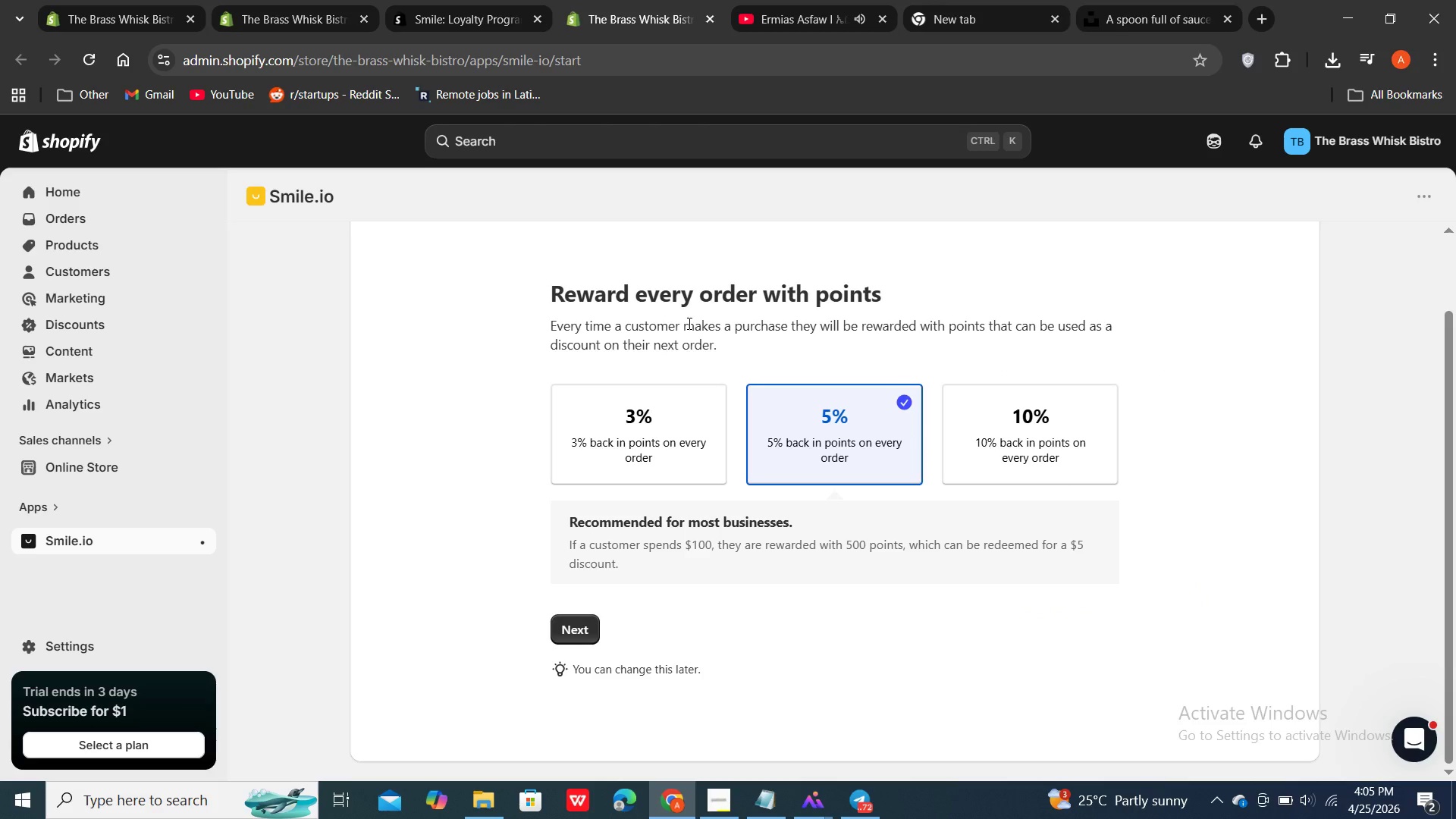 
wait(13.47)
 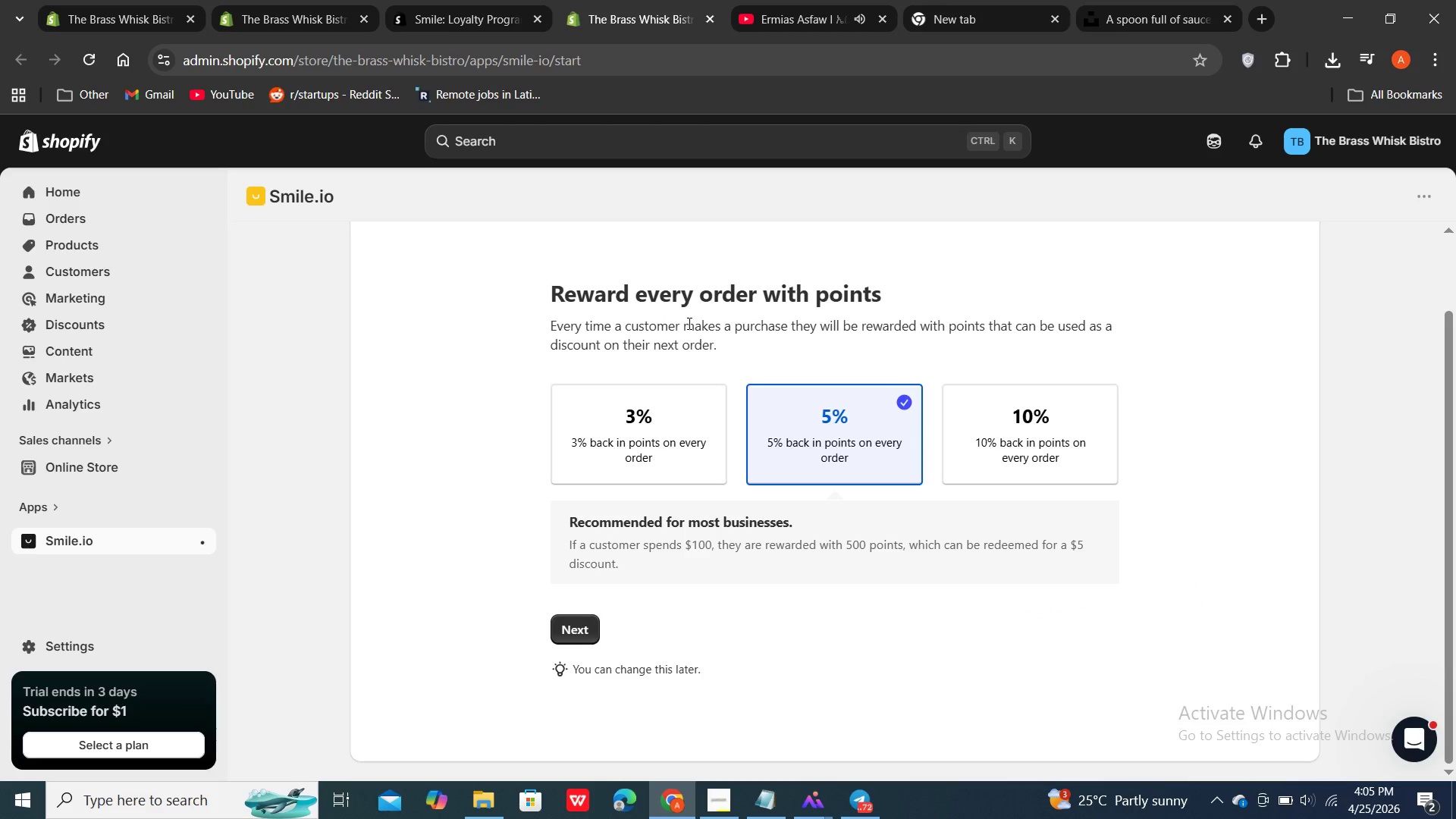 
scroll: coordinate [610, 360], scroll_direction: down, amount: 2.0
 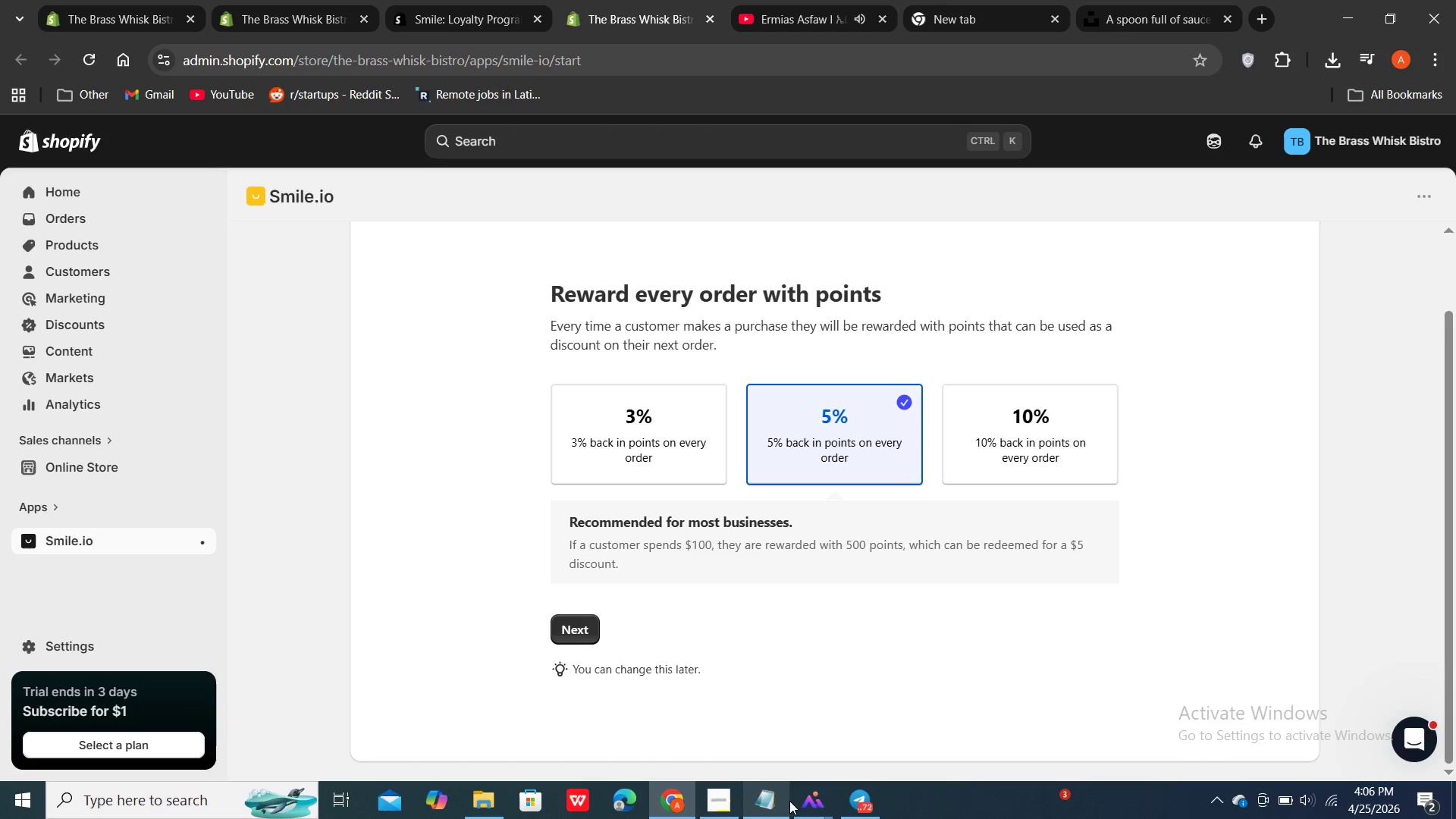 
left_click([763, 799])
 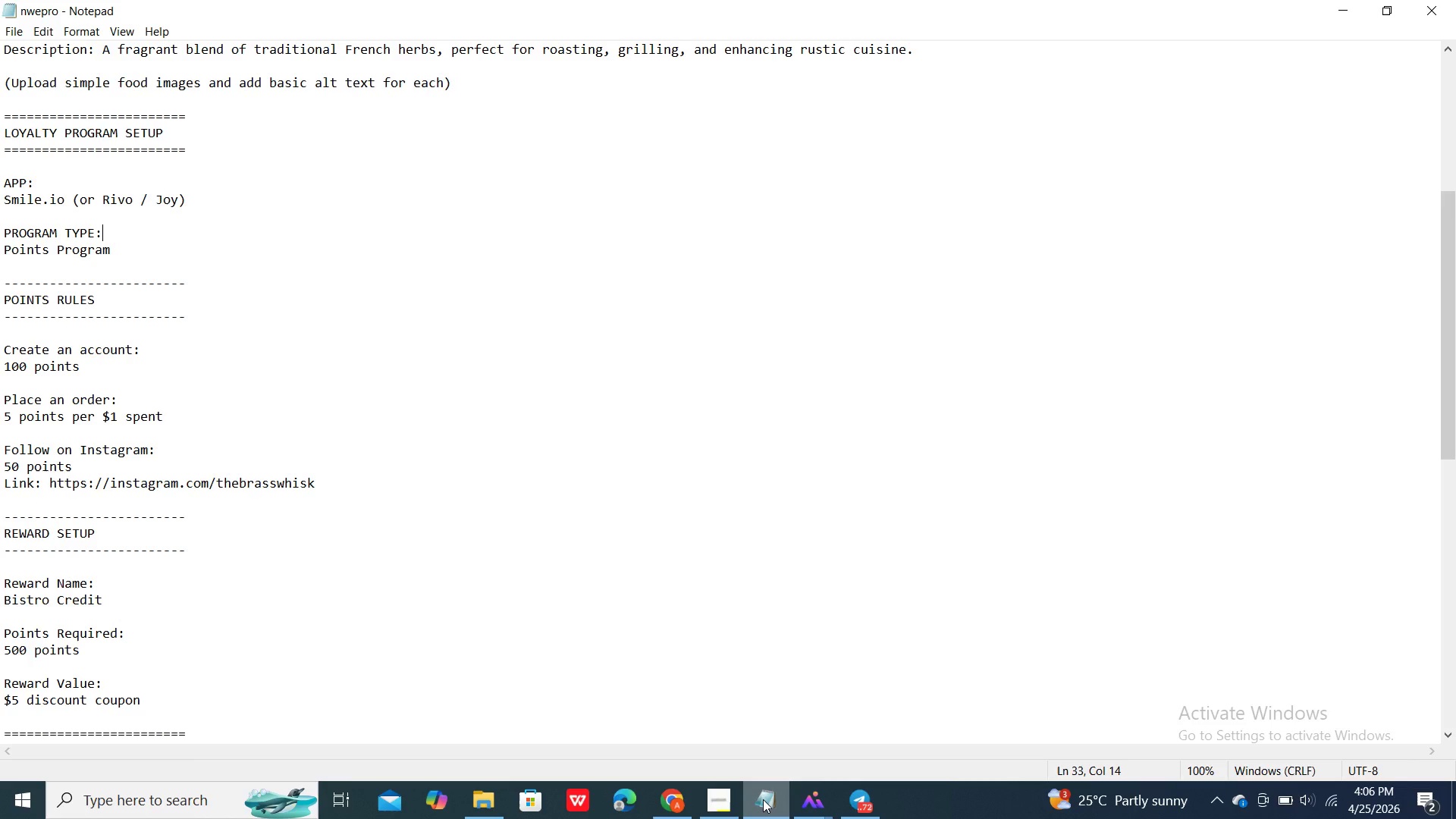 
wait(12.14)
 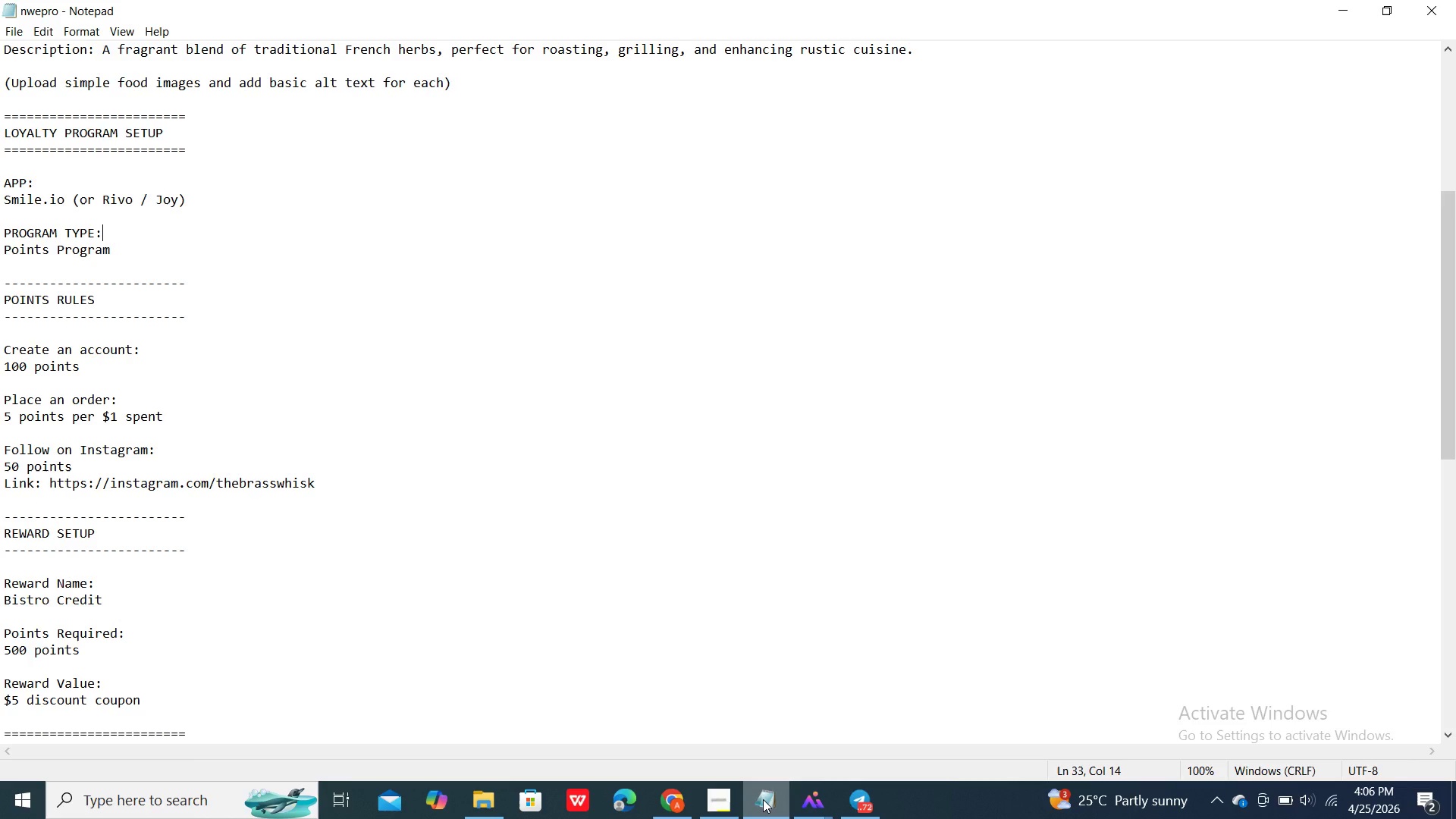 
left_click([723, 559])
 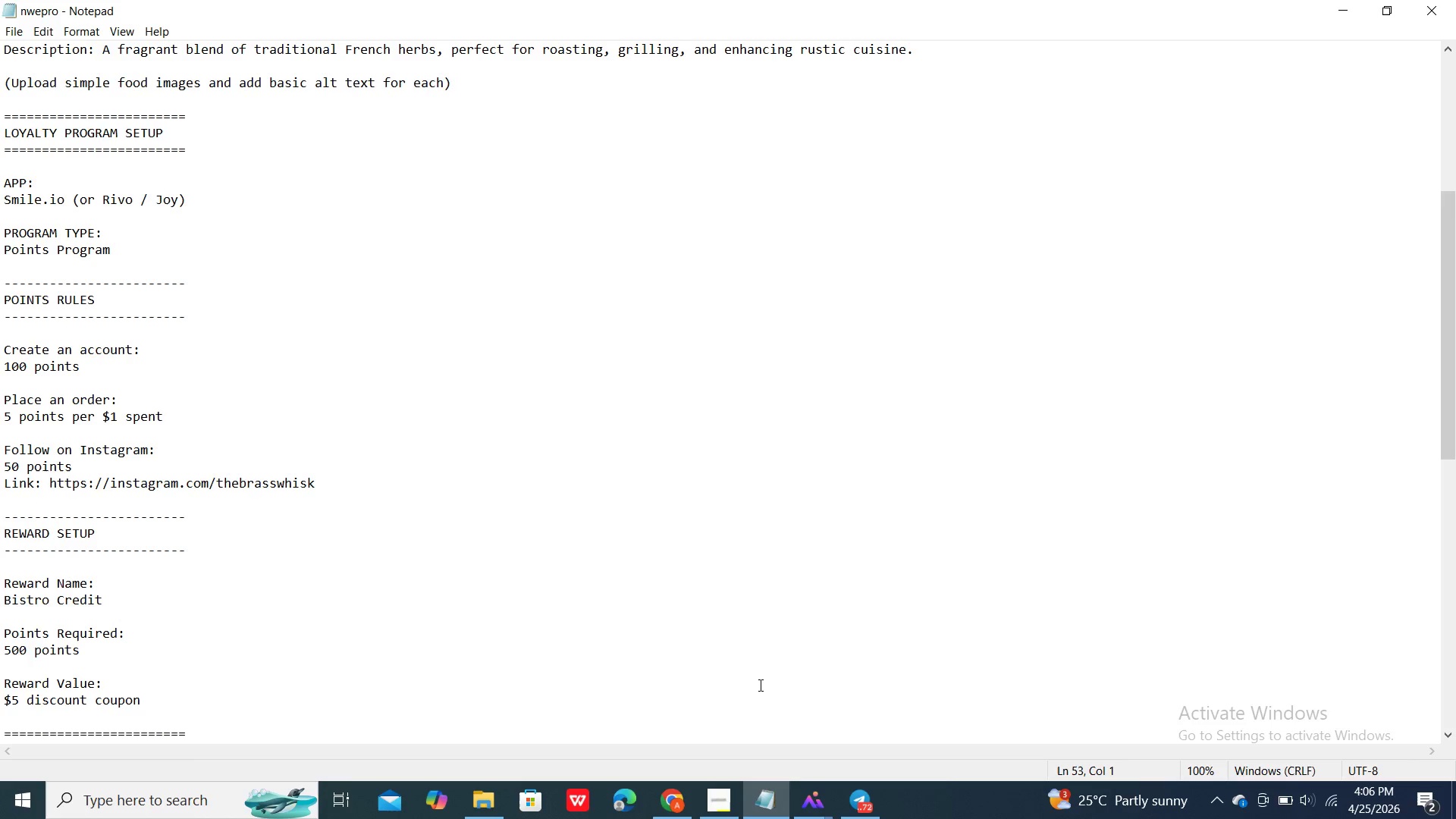 
wait(6.1)
 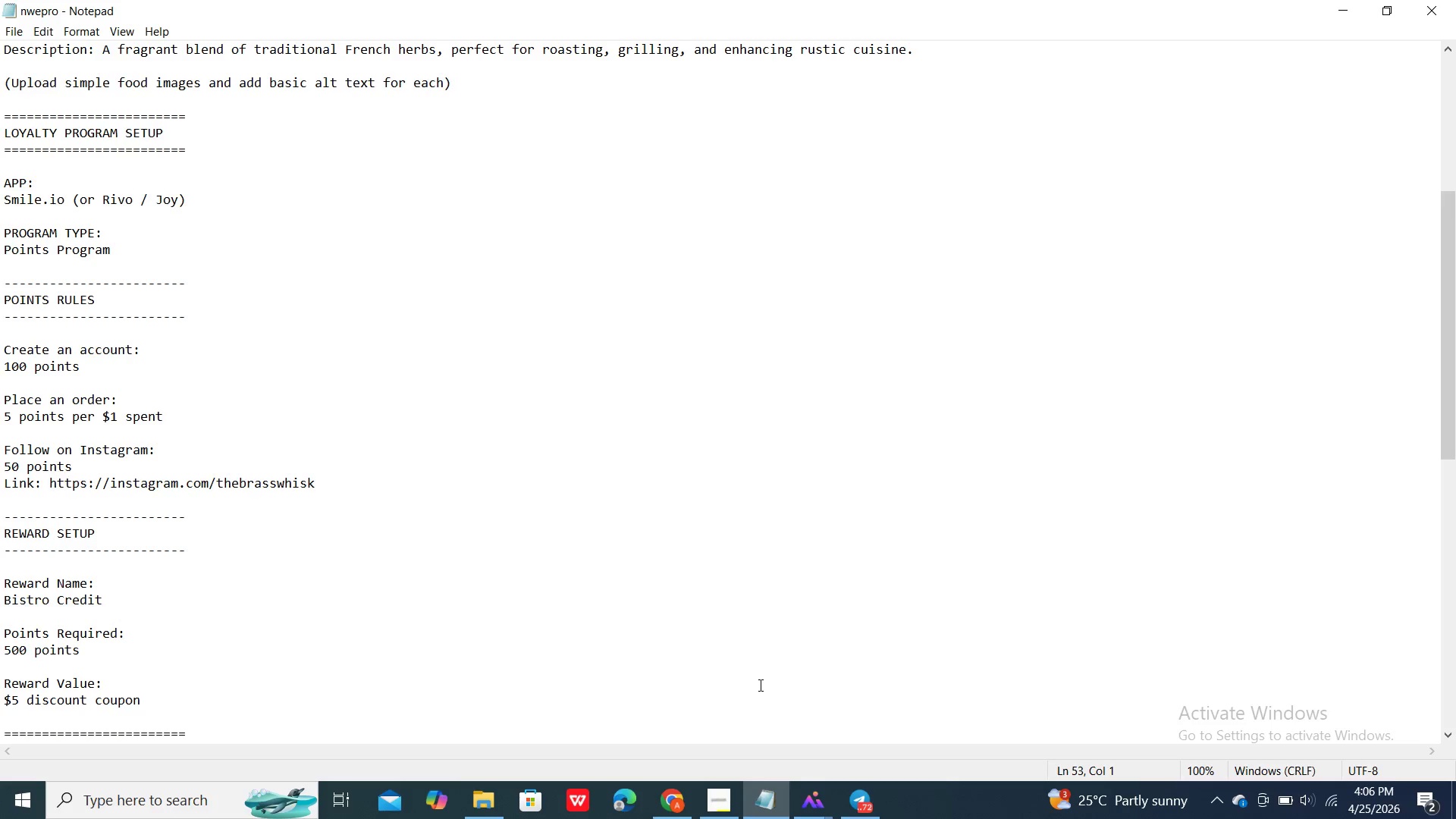 
mouse_move([802, 799])
 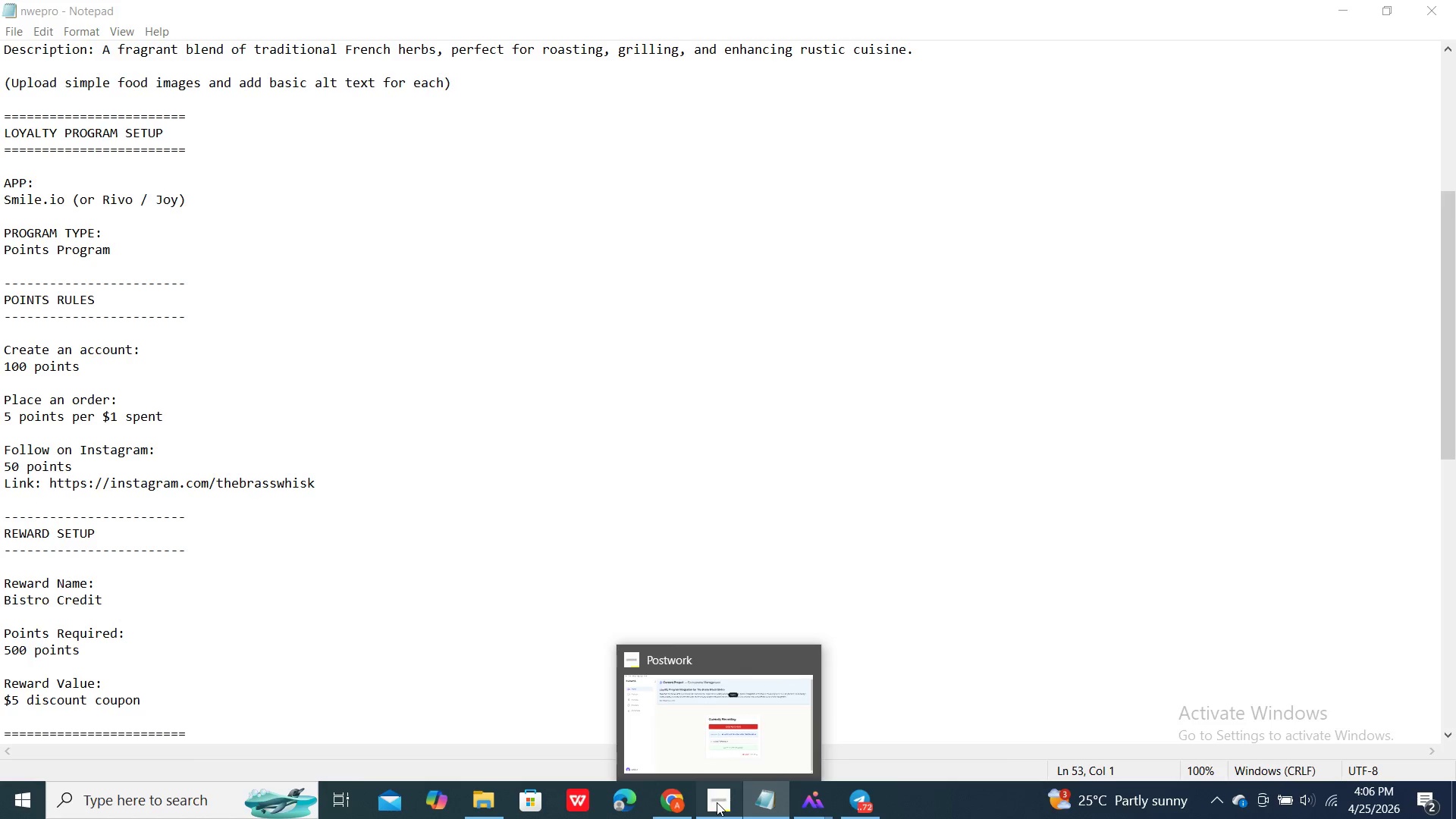 
double_click([717, 802])